 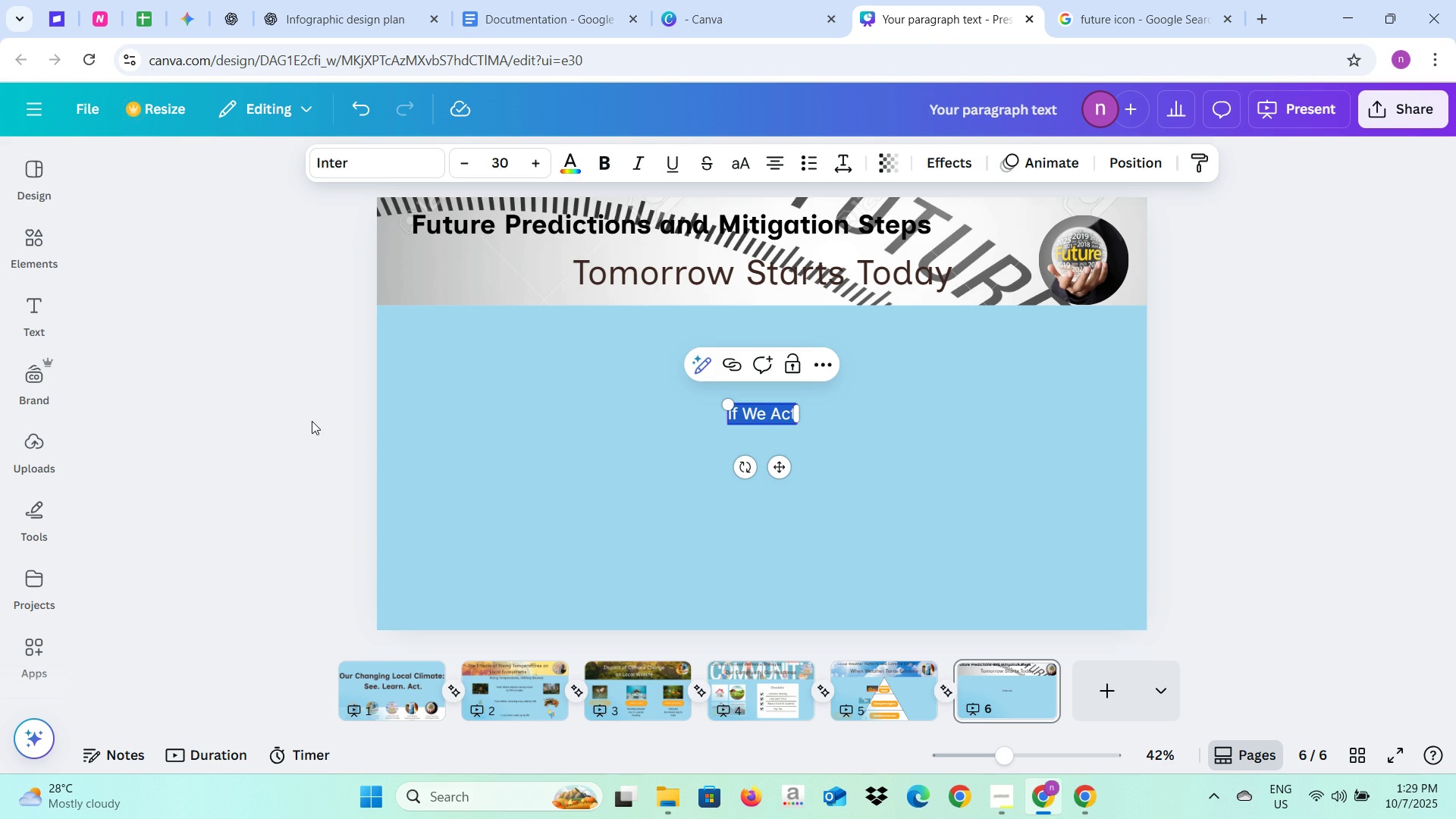 
double_click([541, 162])
 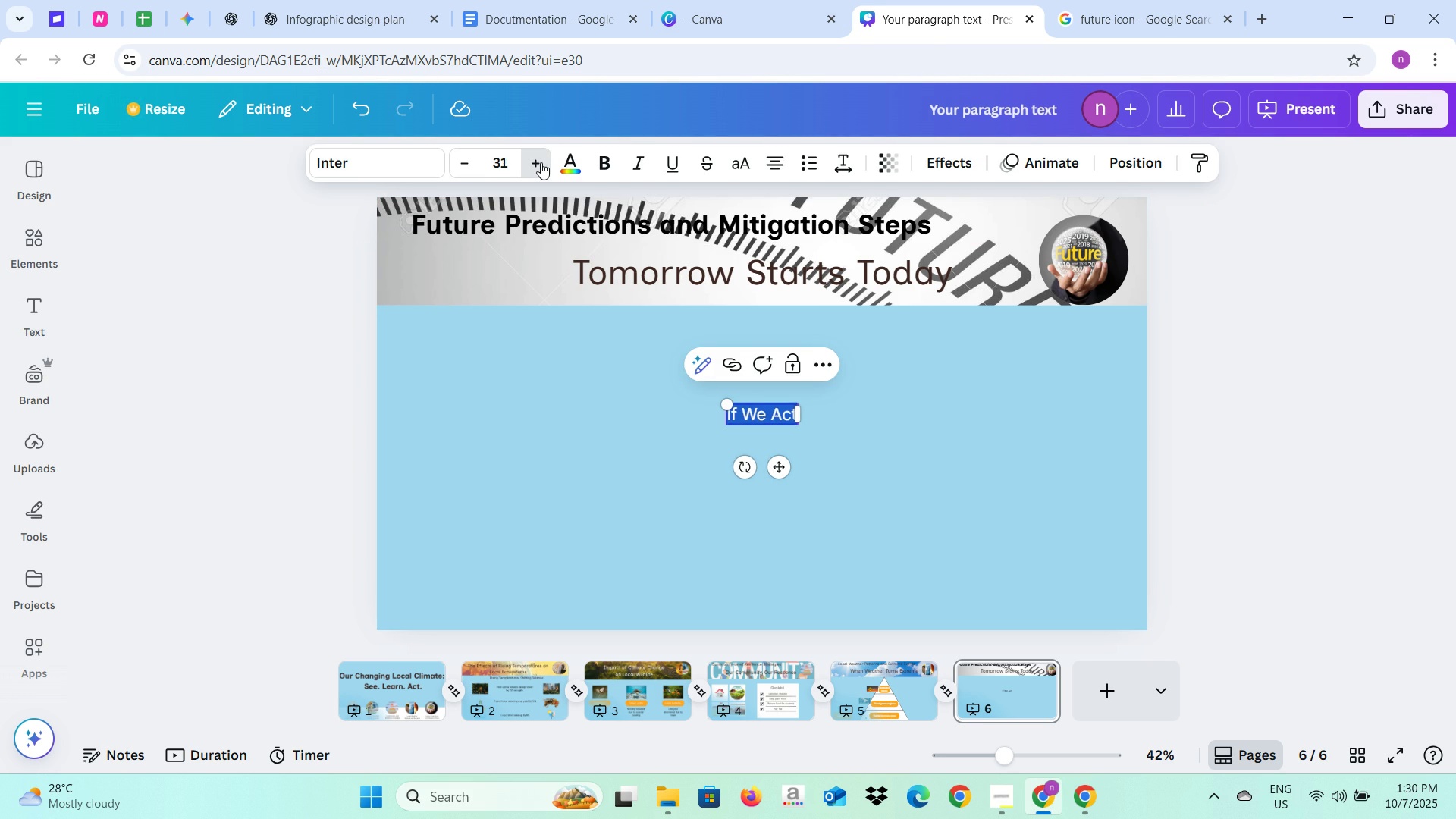 
triple_click([541, 162])
 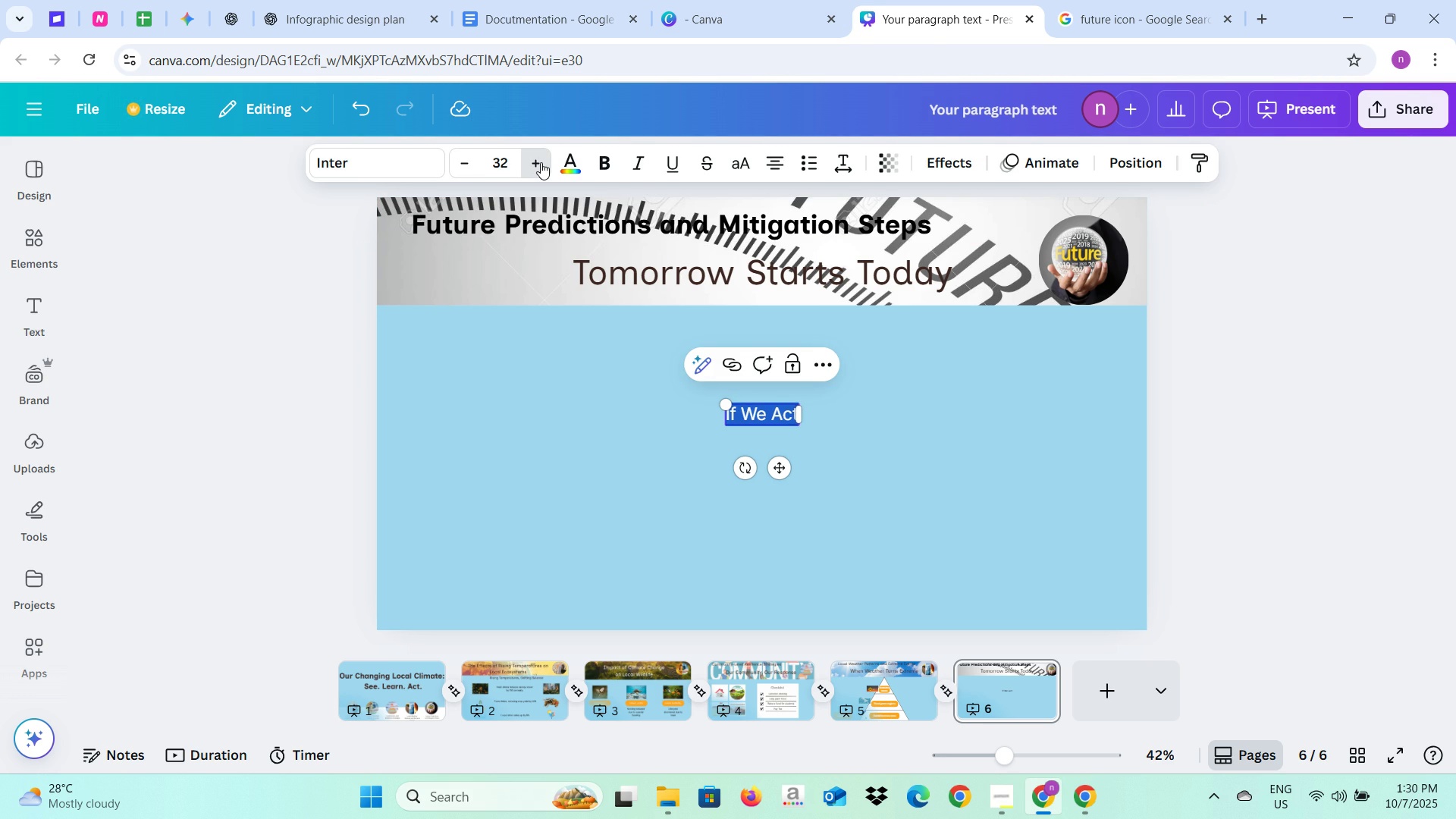 
triple_click([541, 162])
 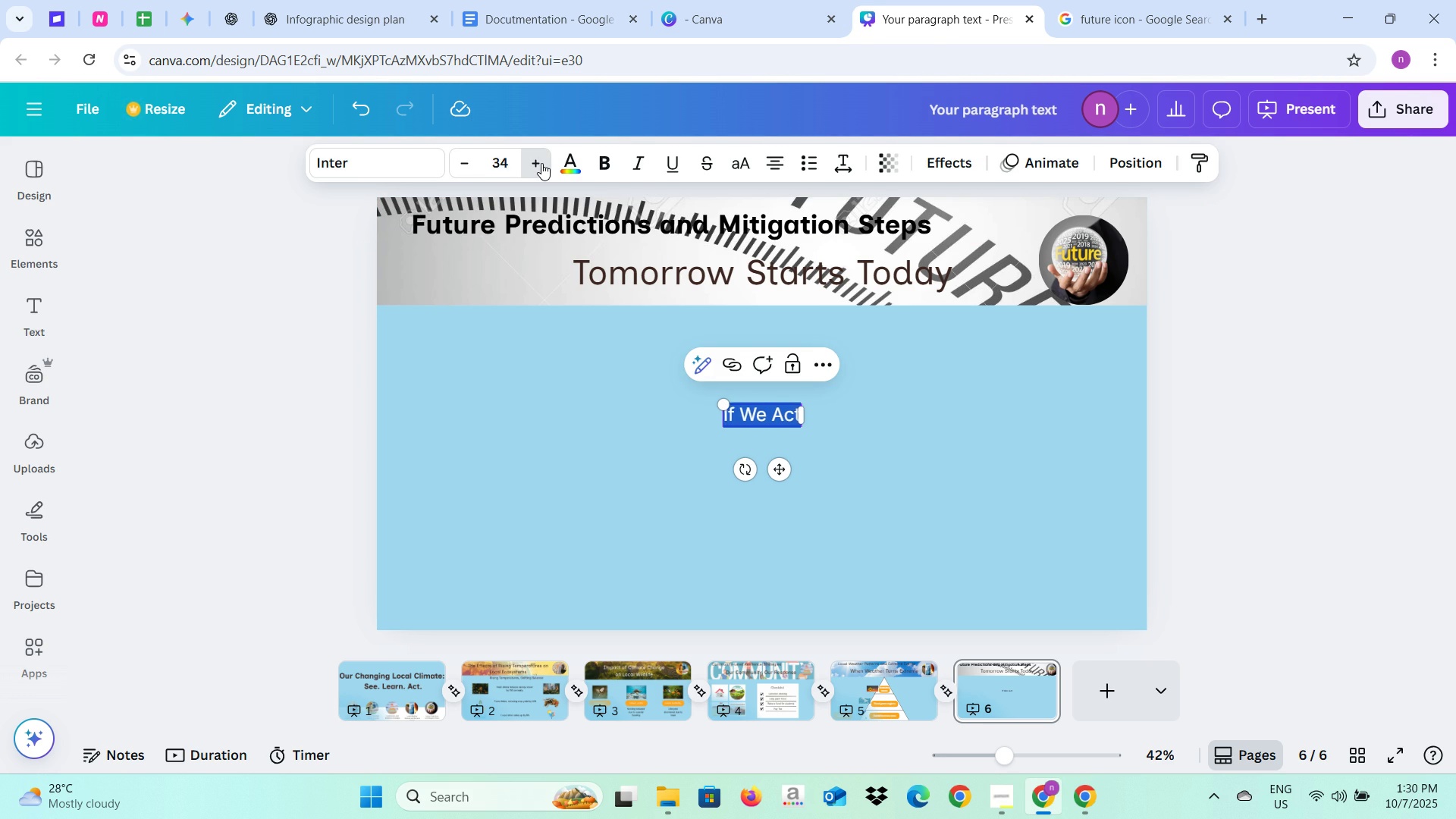 
triple_click([541, 162])
 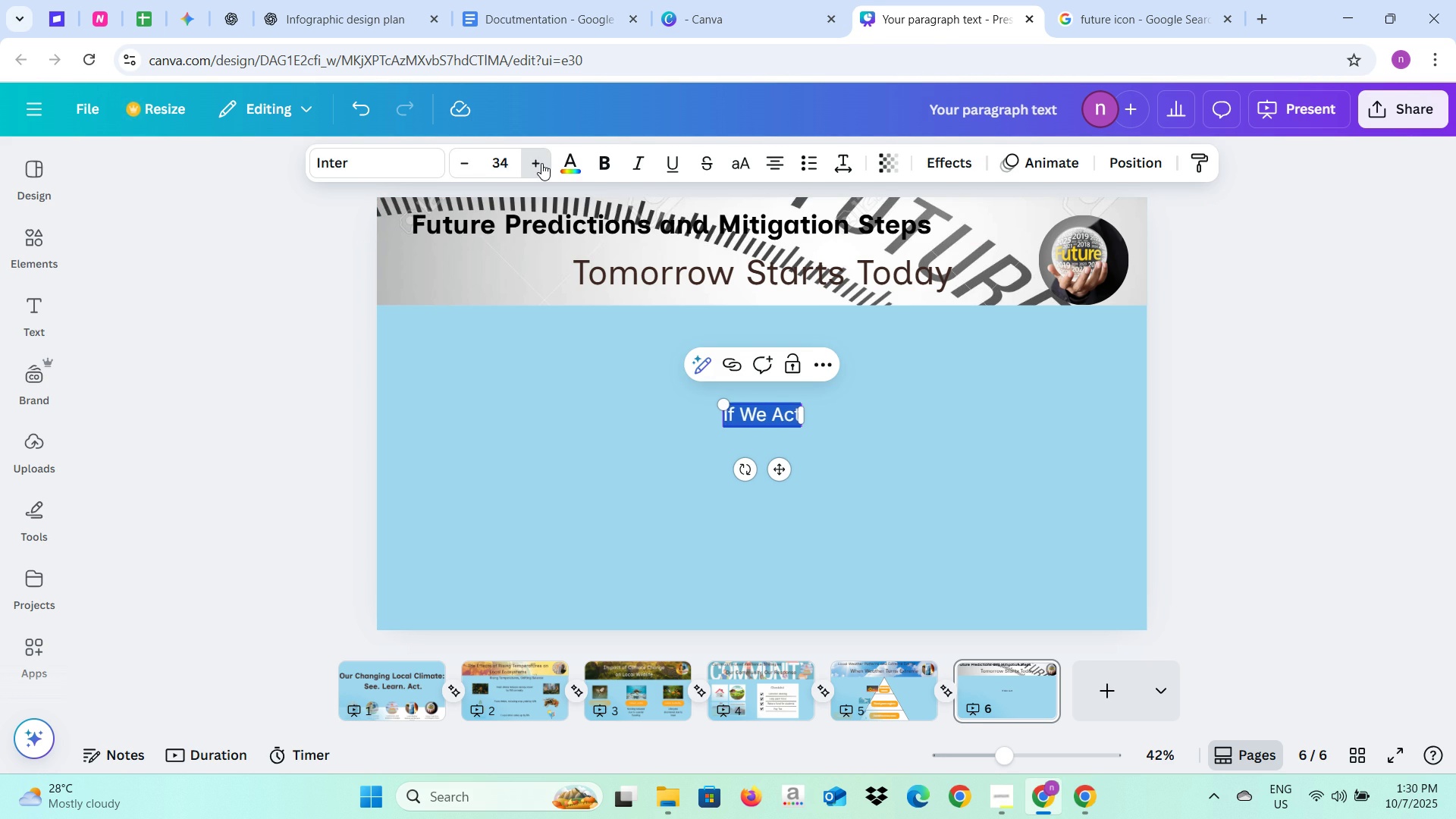 
triple_click([541, 163])
 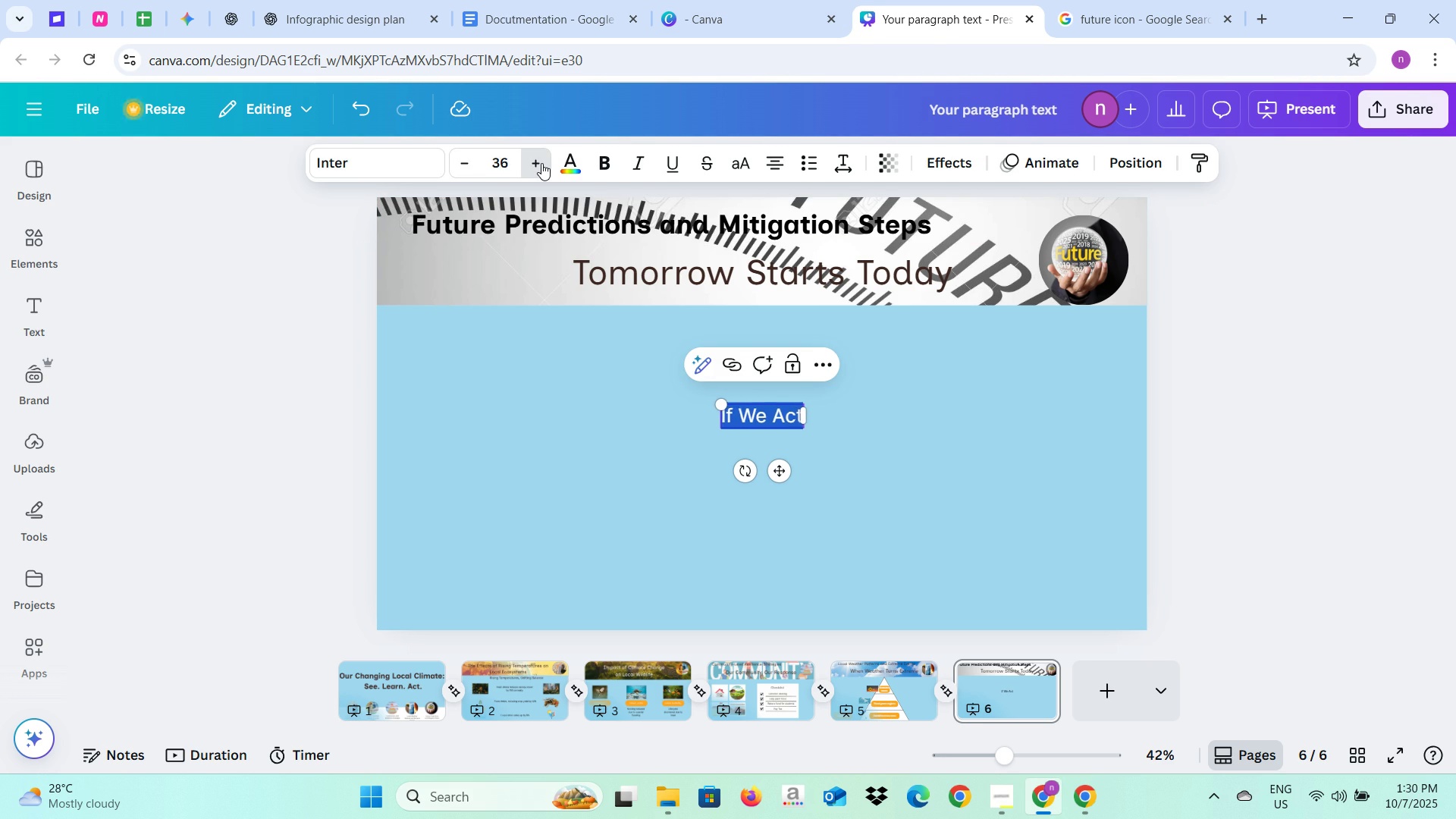 
triple_click([541, 163])
 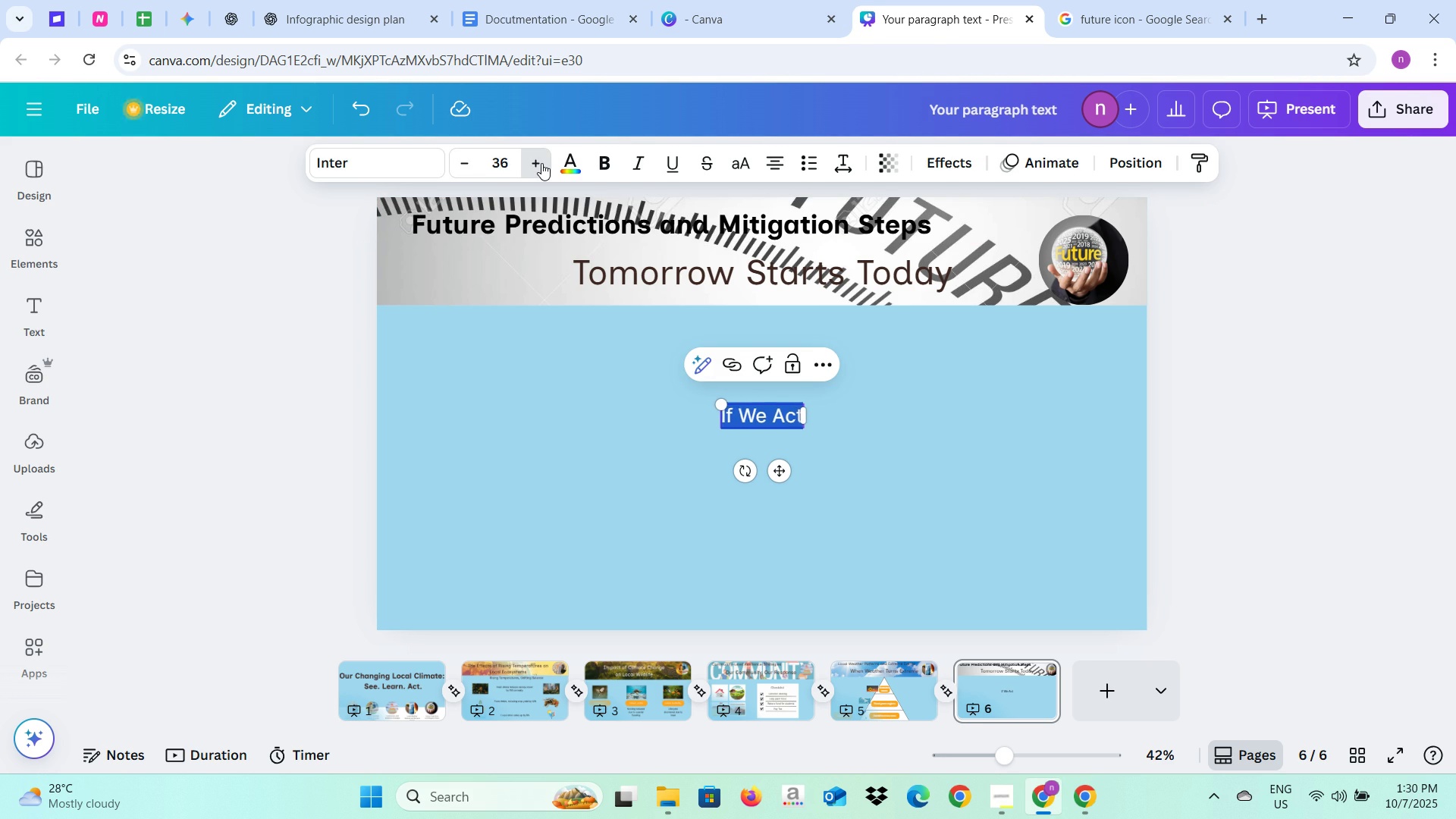 
triple_click([541, 163])
 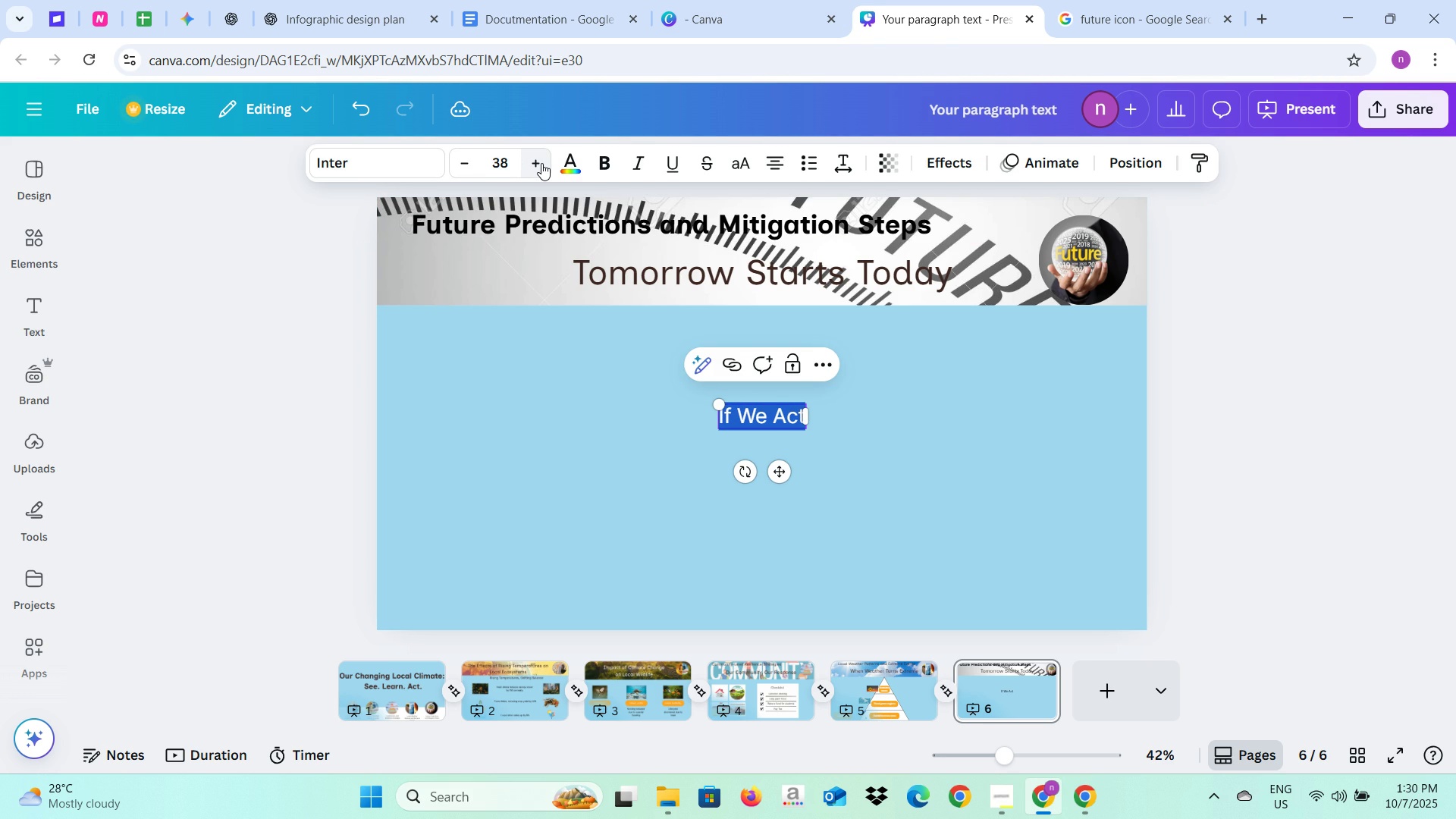 
triple_click([541, 163])
 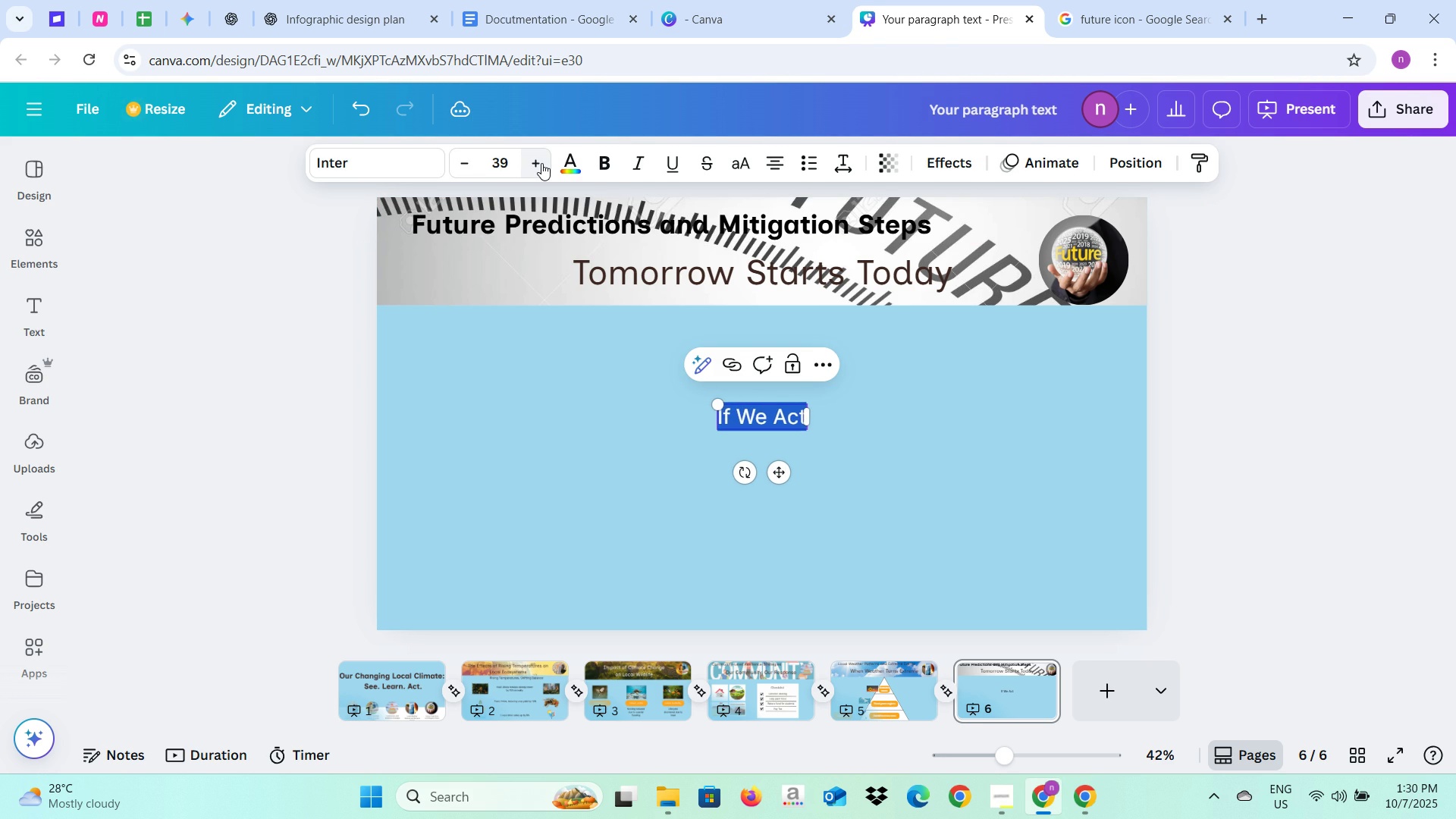 
triple_click([541, 163])
 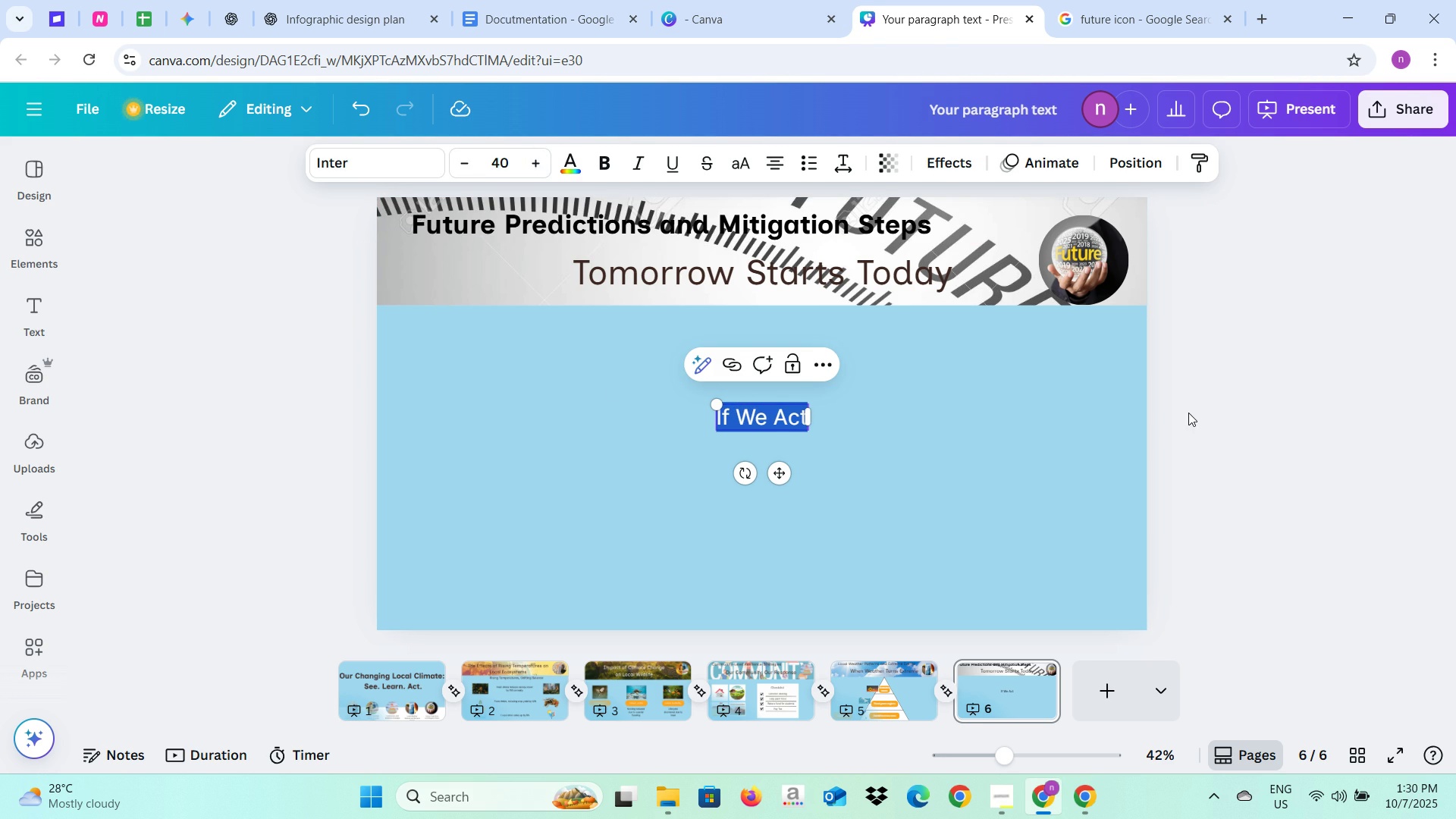 
left_click([1188, 413])
 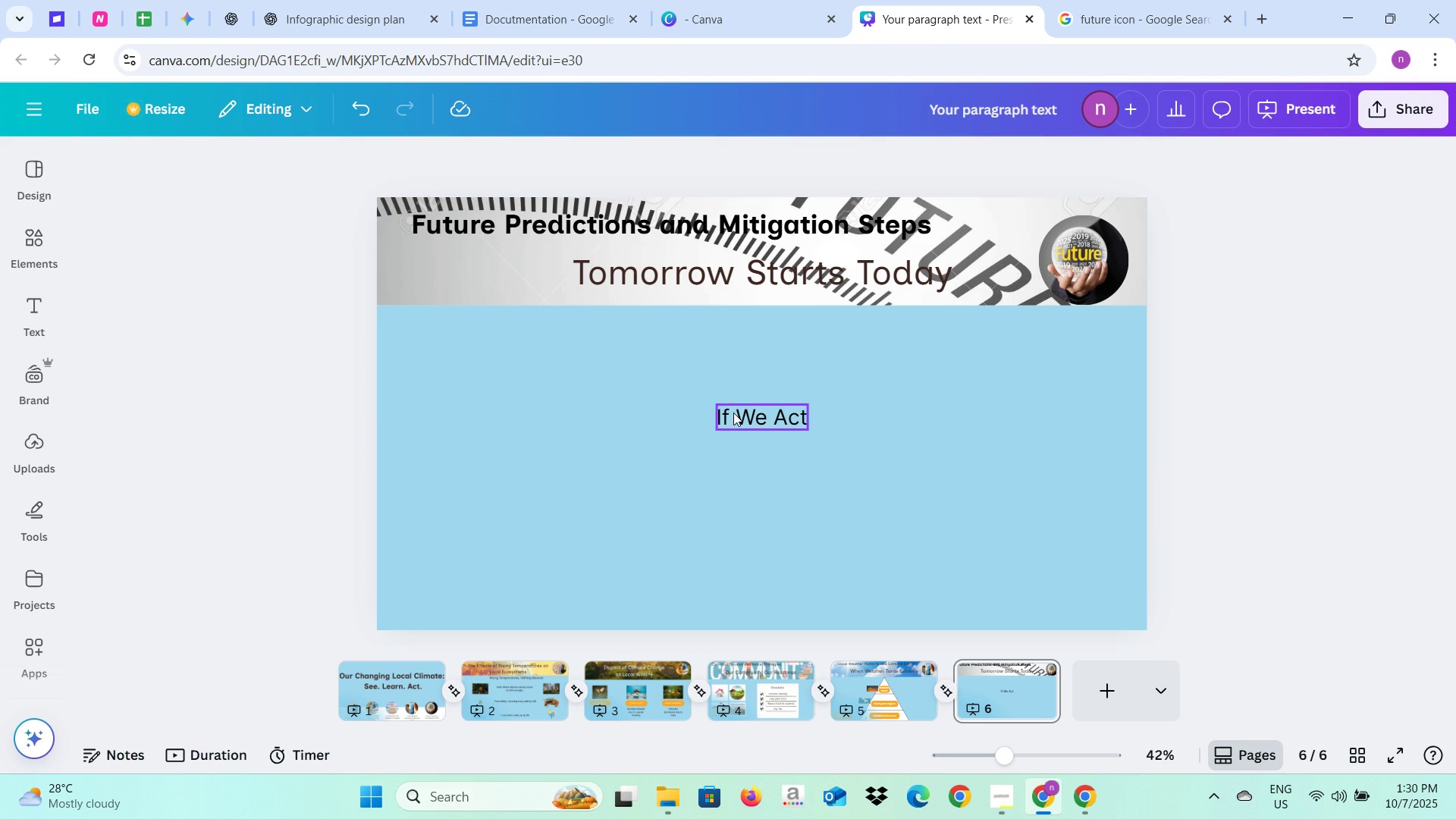 
left_click([733, 413])